 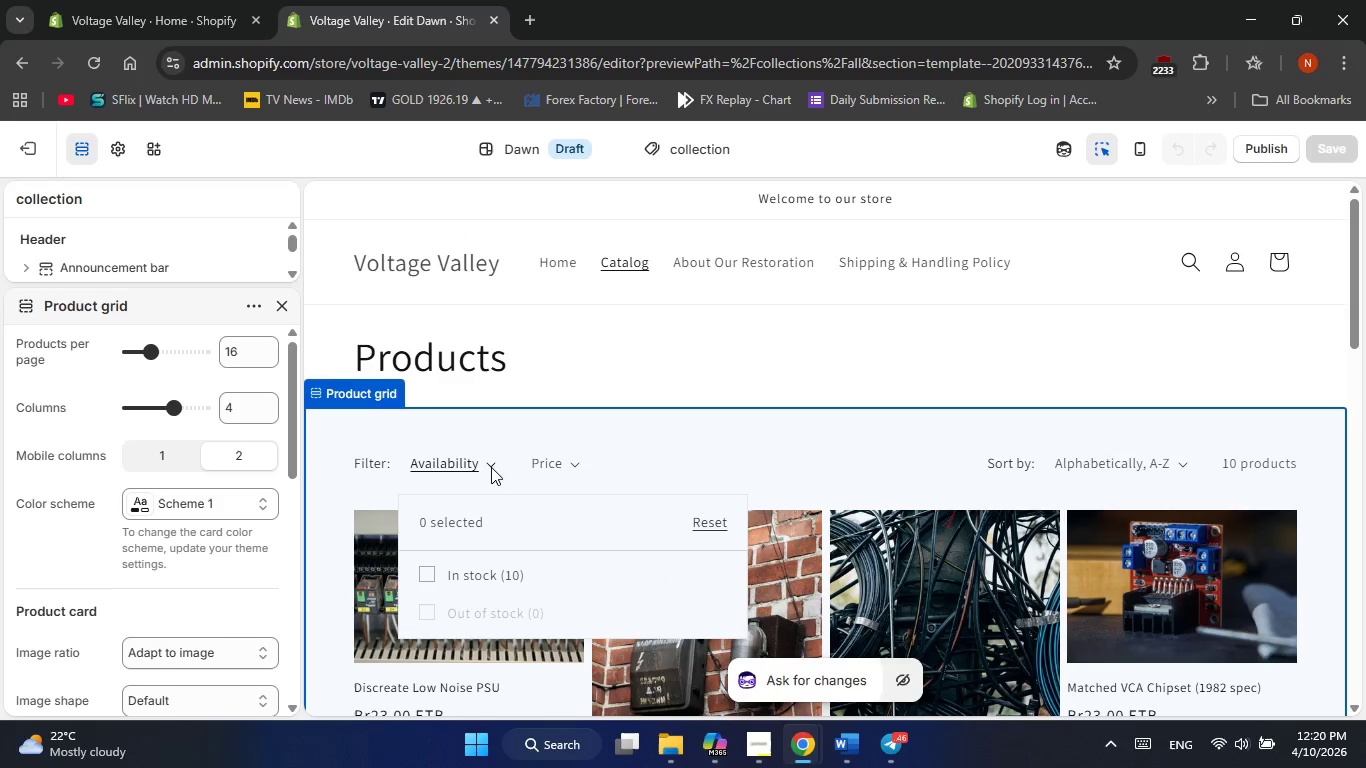 
left_click([491, 467])
 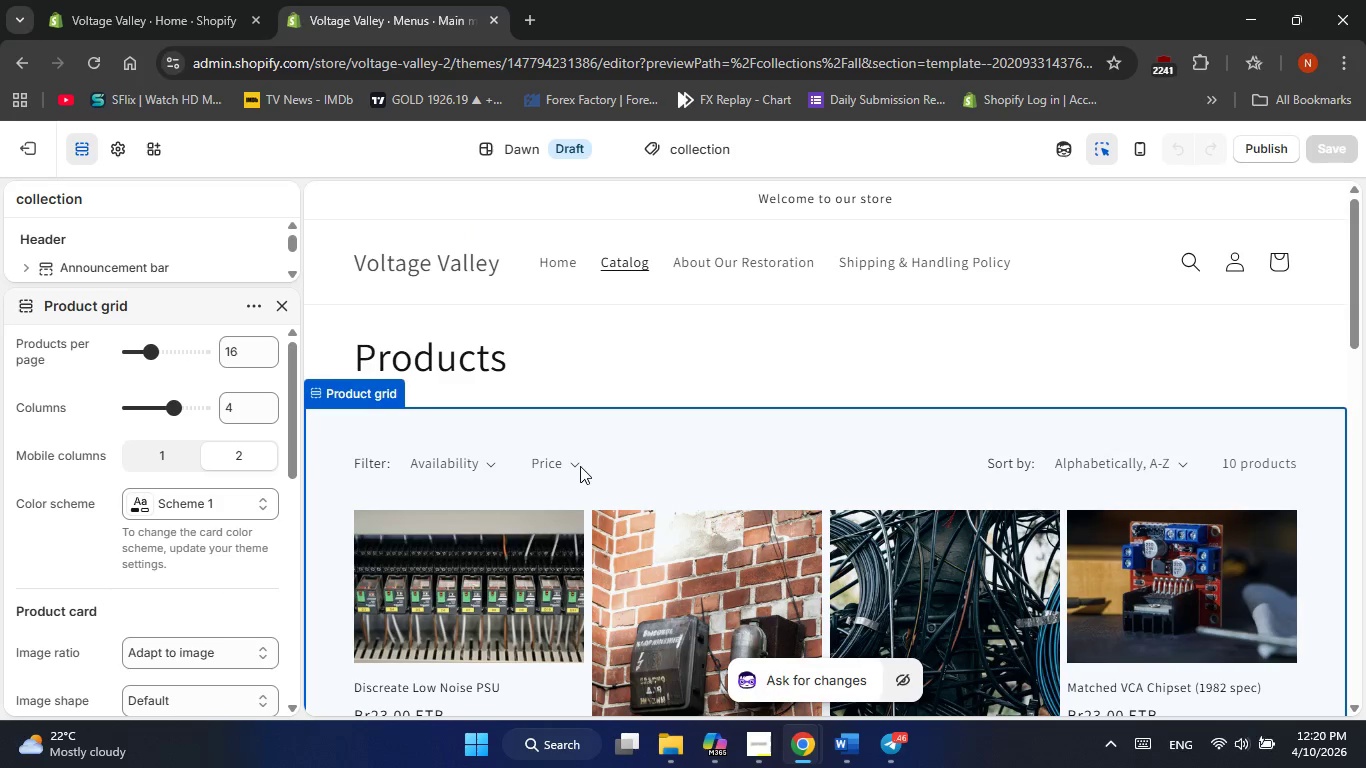 
left_click([580, 466])
 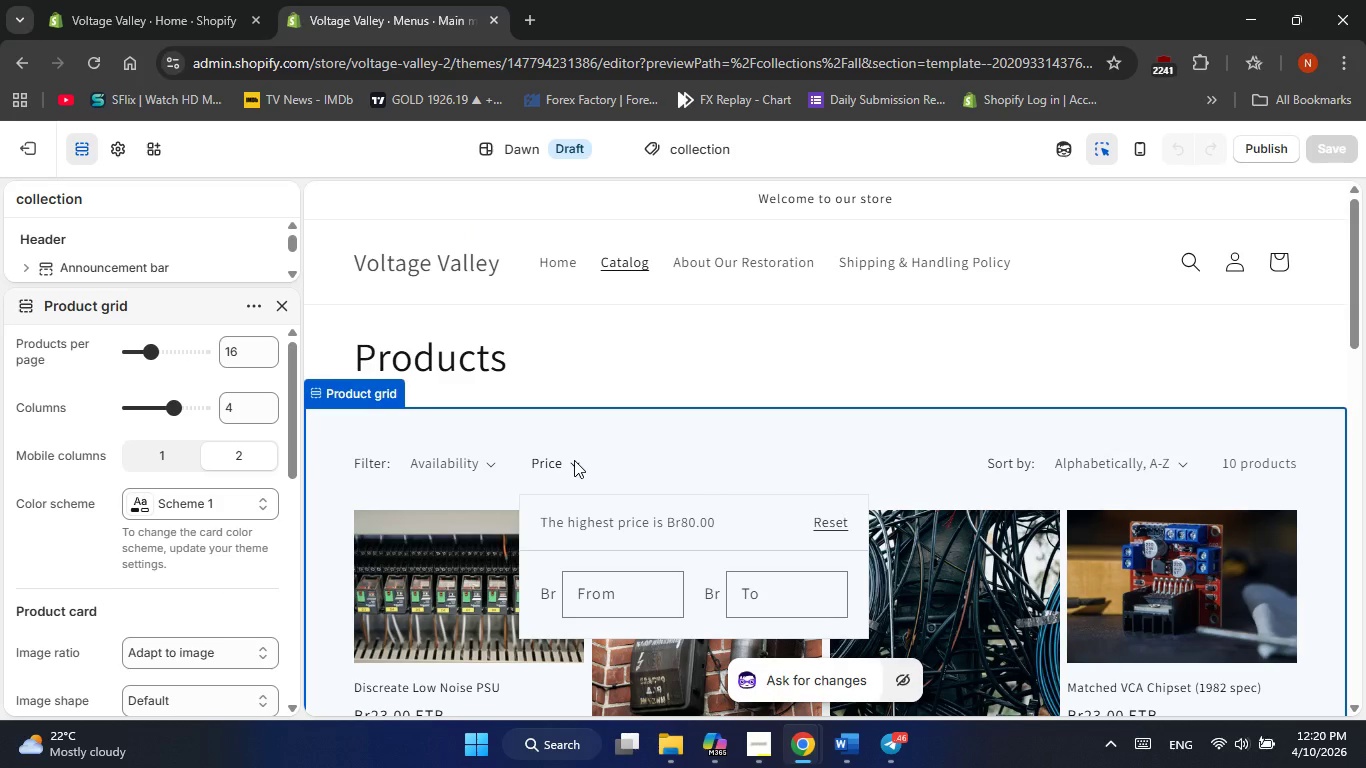 
left_click([574, 460])
 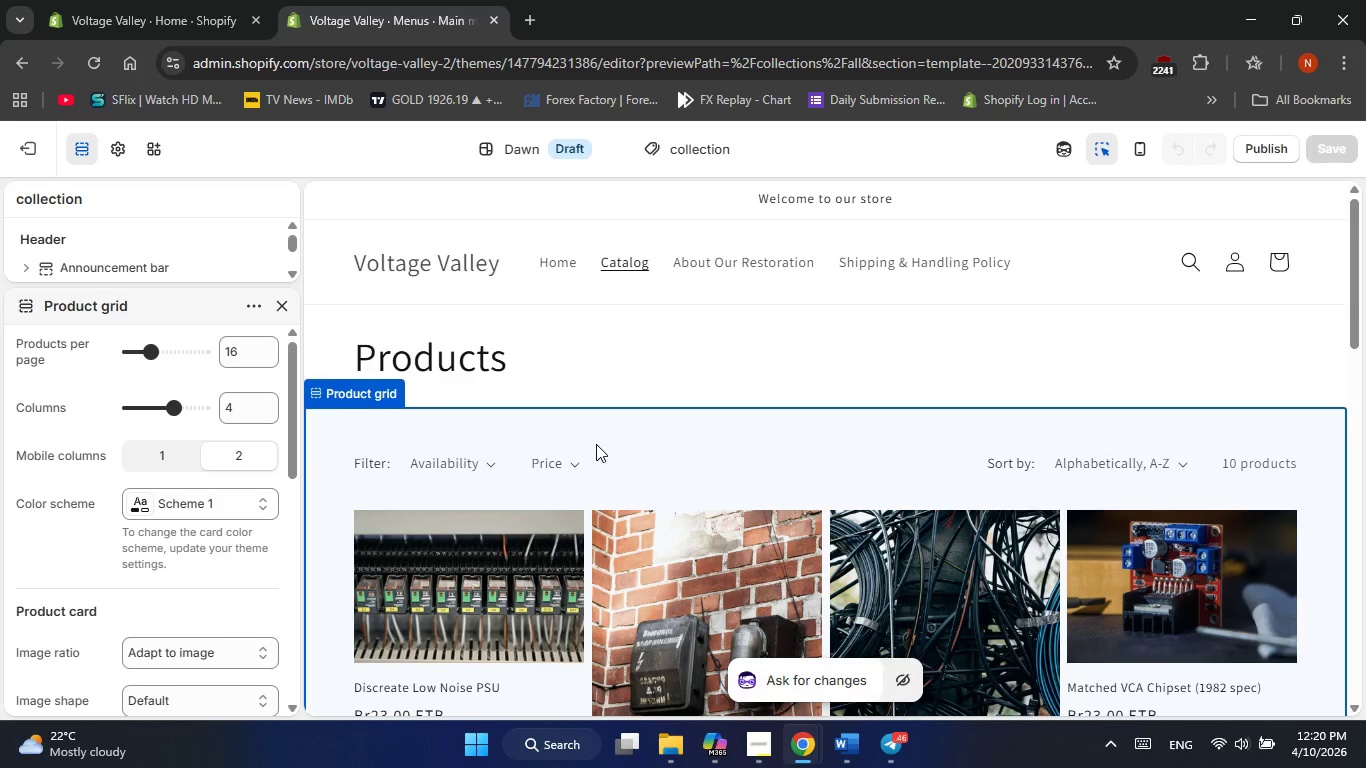 
scroll: coordinate [596, 444], scroll_direction: down, amount: 2.0
 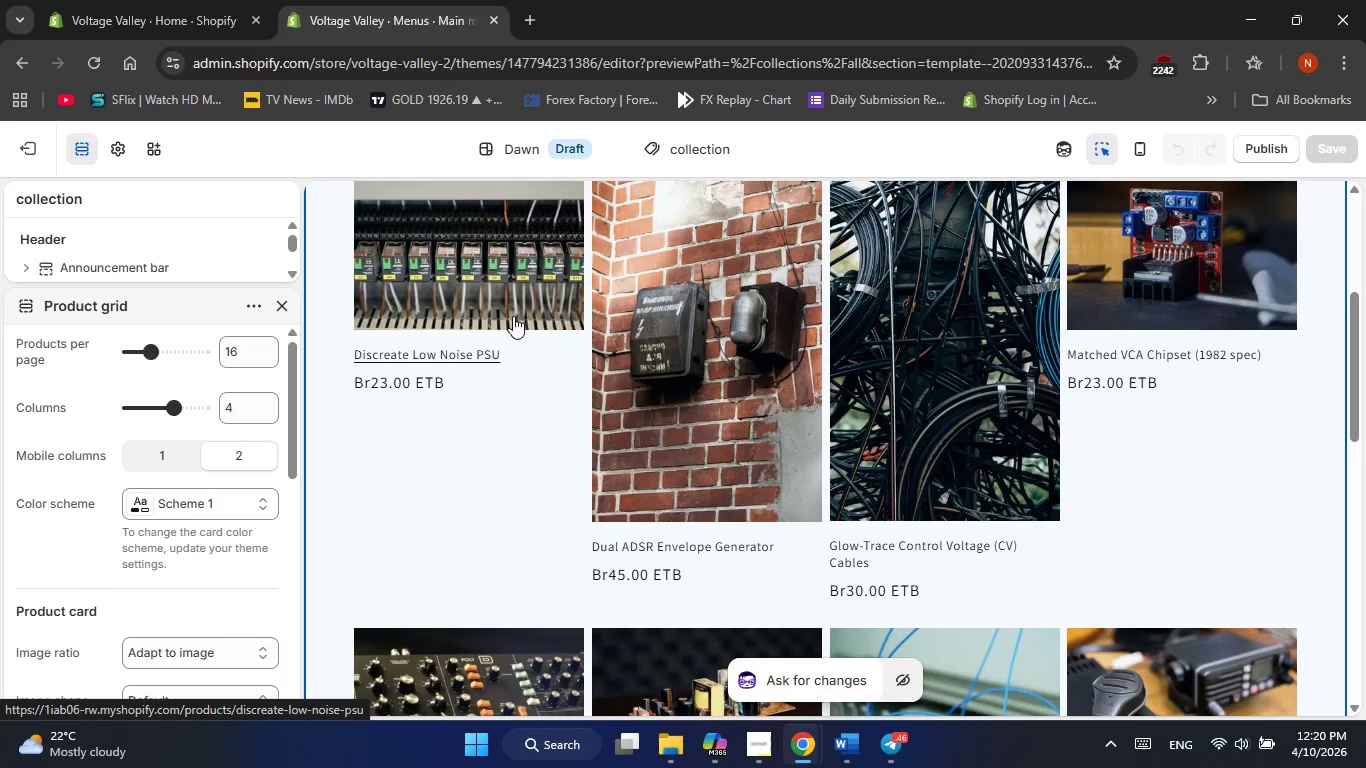 
left_click([513, 316])
 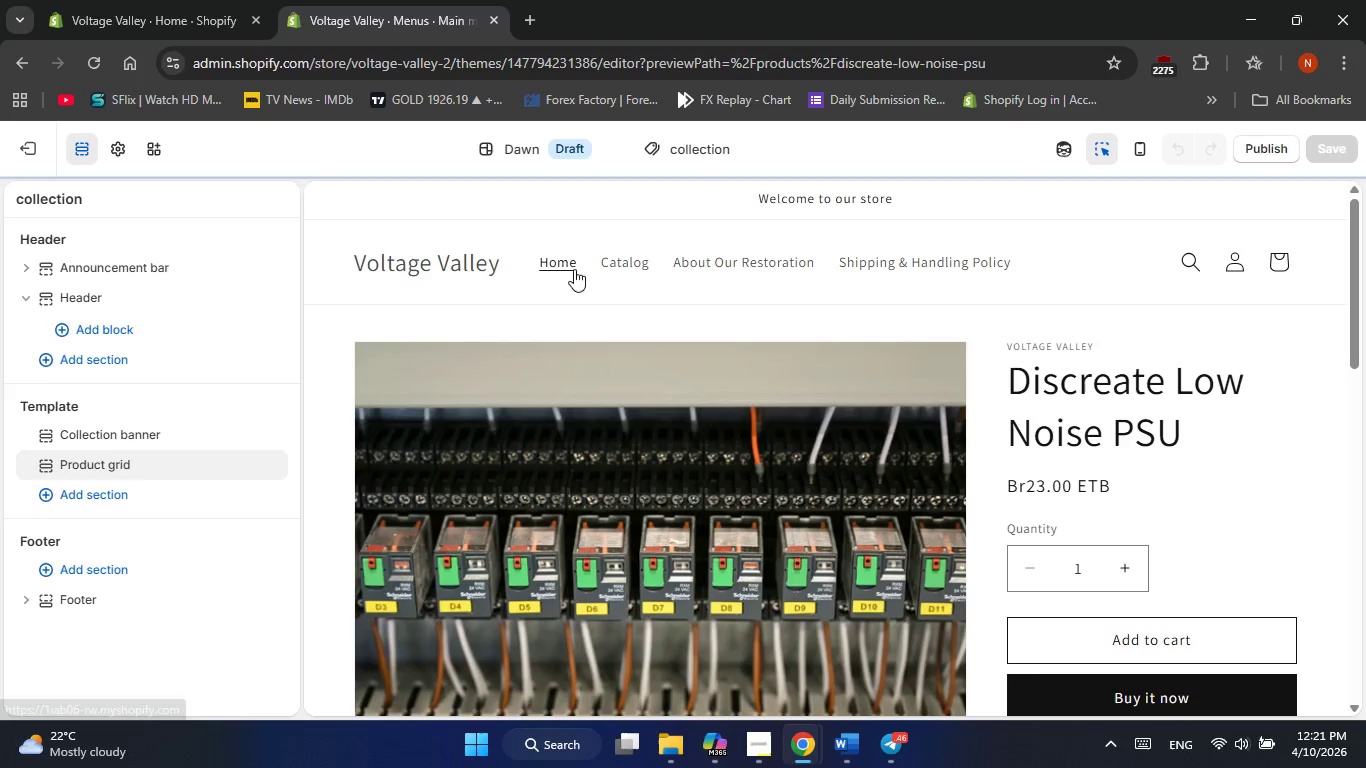 
left_click([628, 264])
 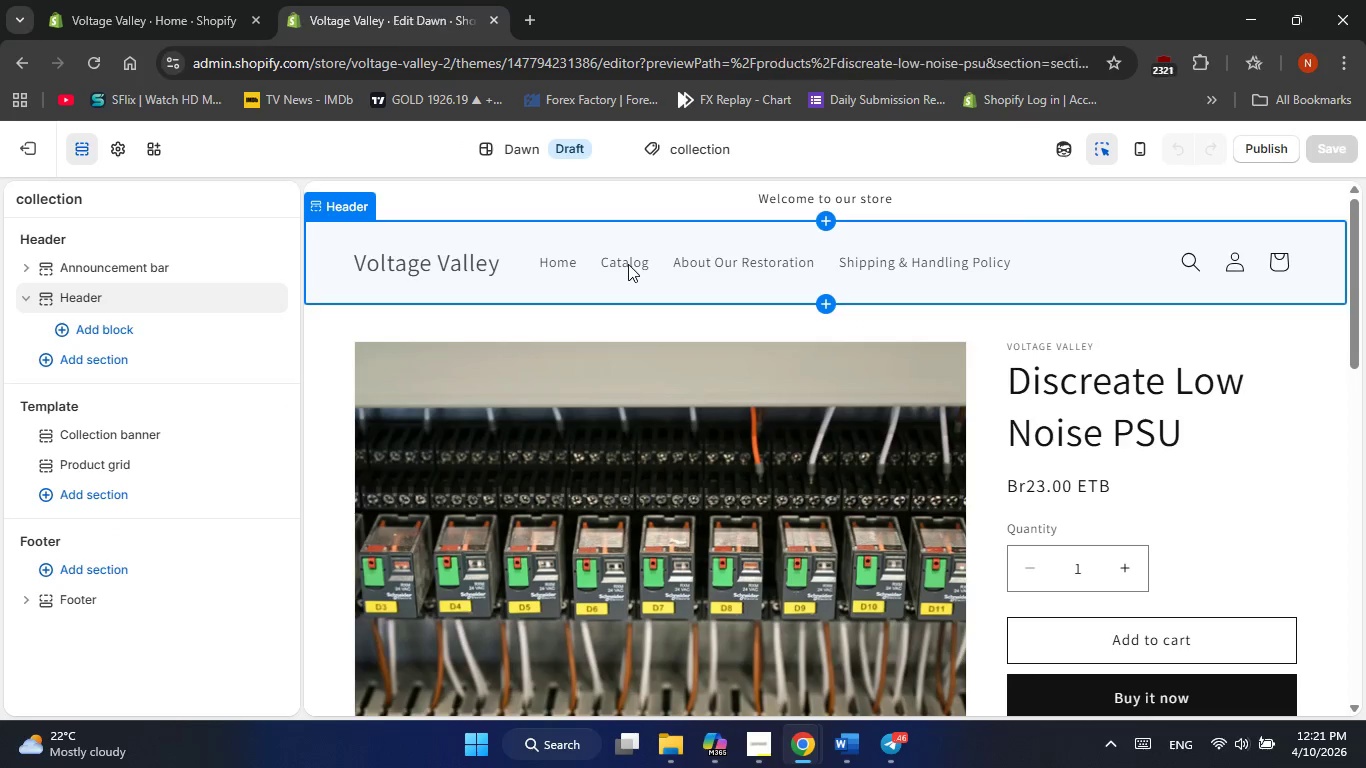 
double_click([628, 264])
 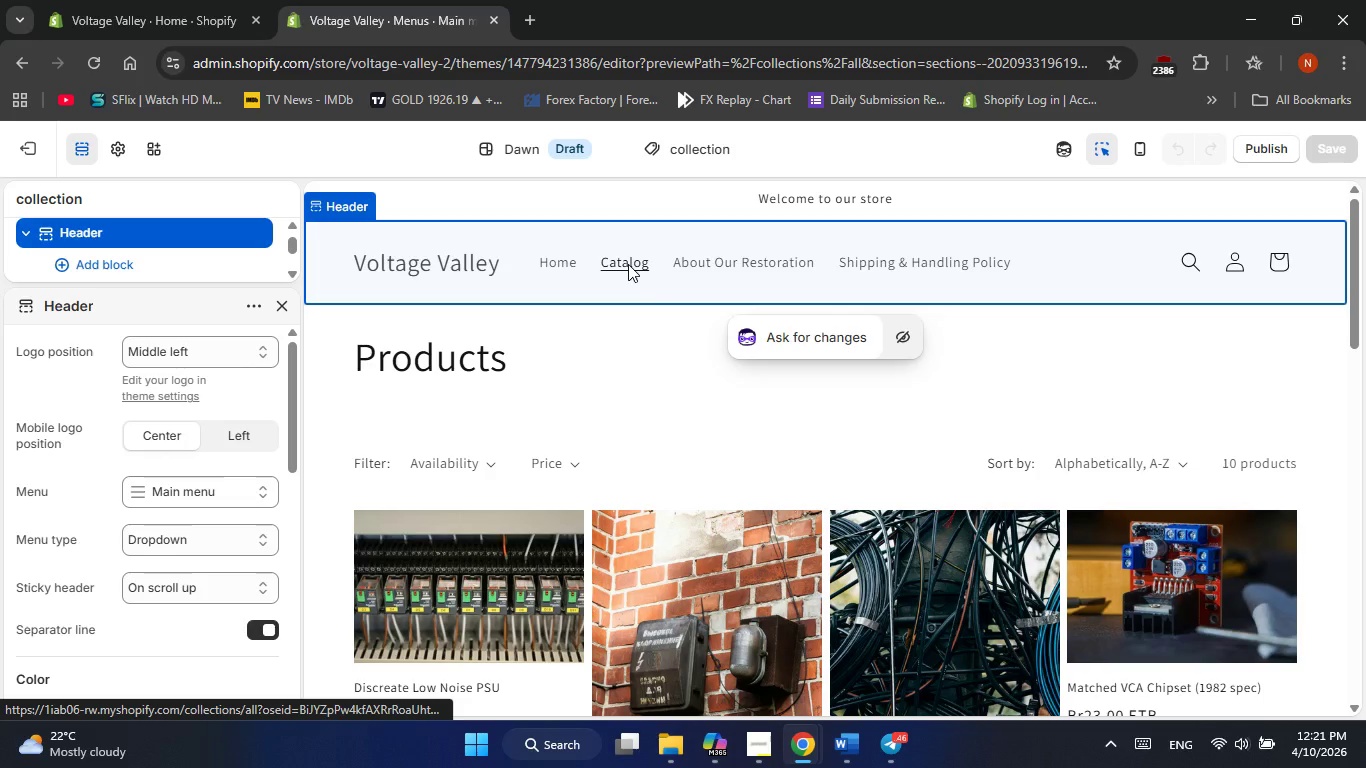 
wait(6.69)
 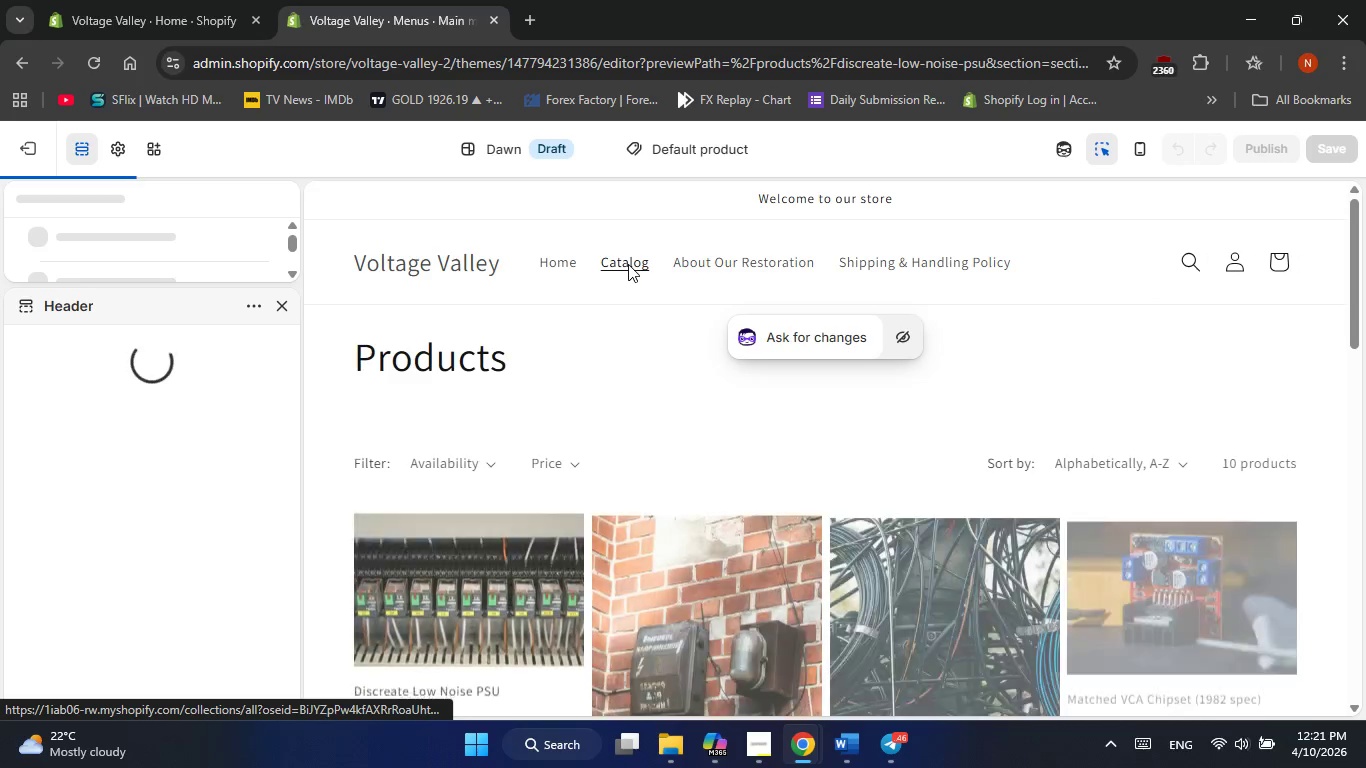 
left_click([698, 460])
 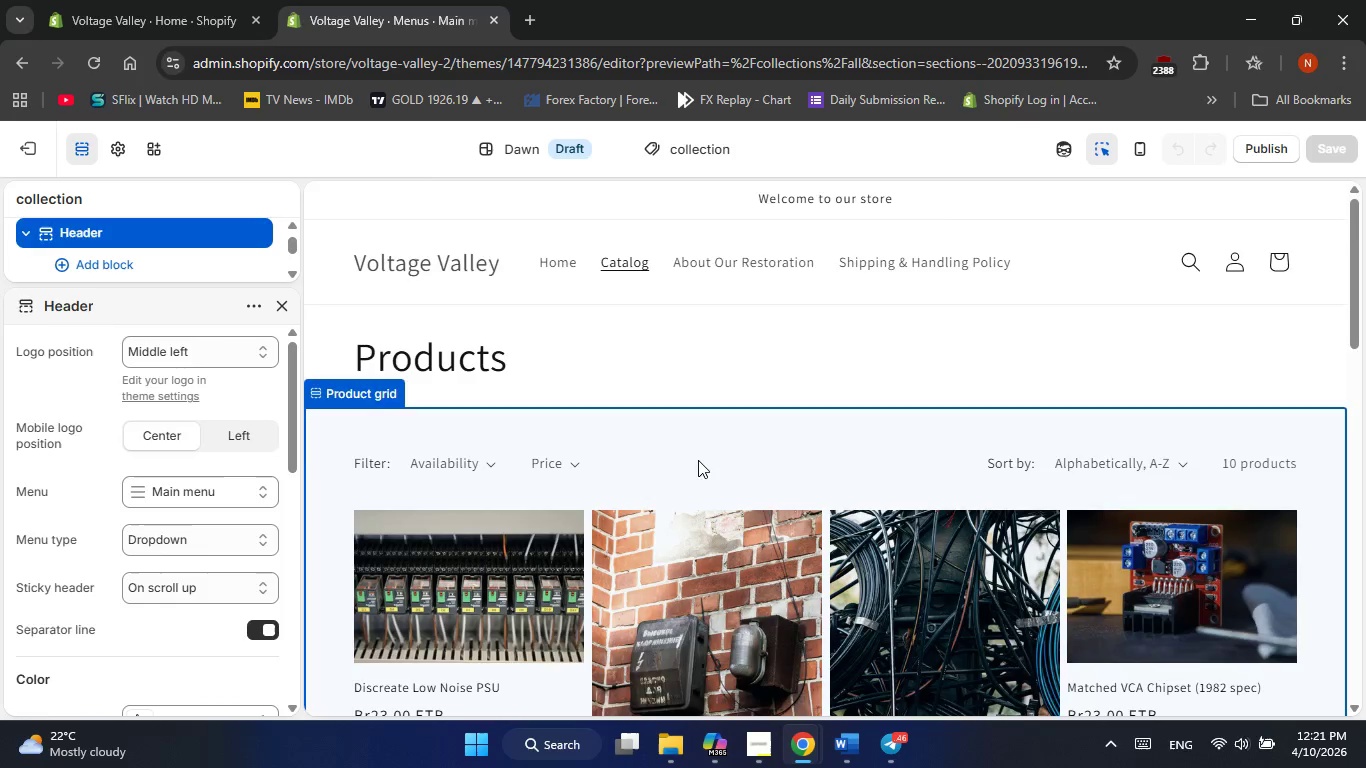 
scroll: coordinate [70, 402], scroll_direction: down, amount: 3.0
 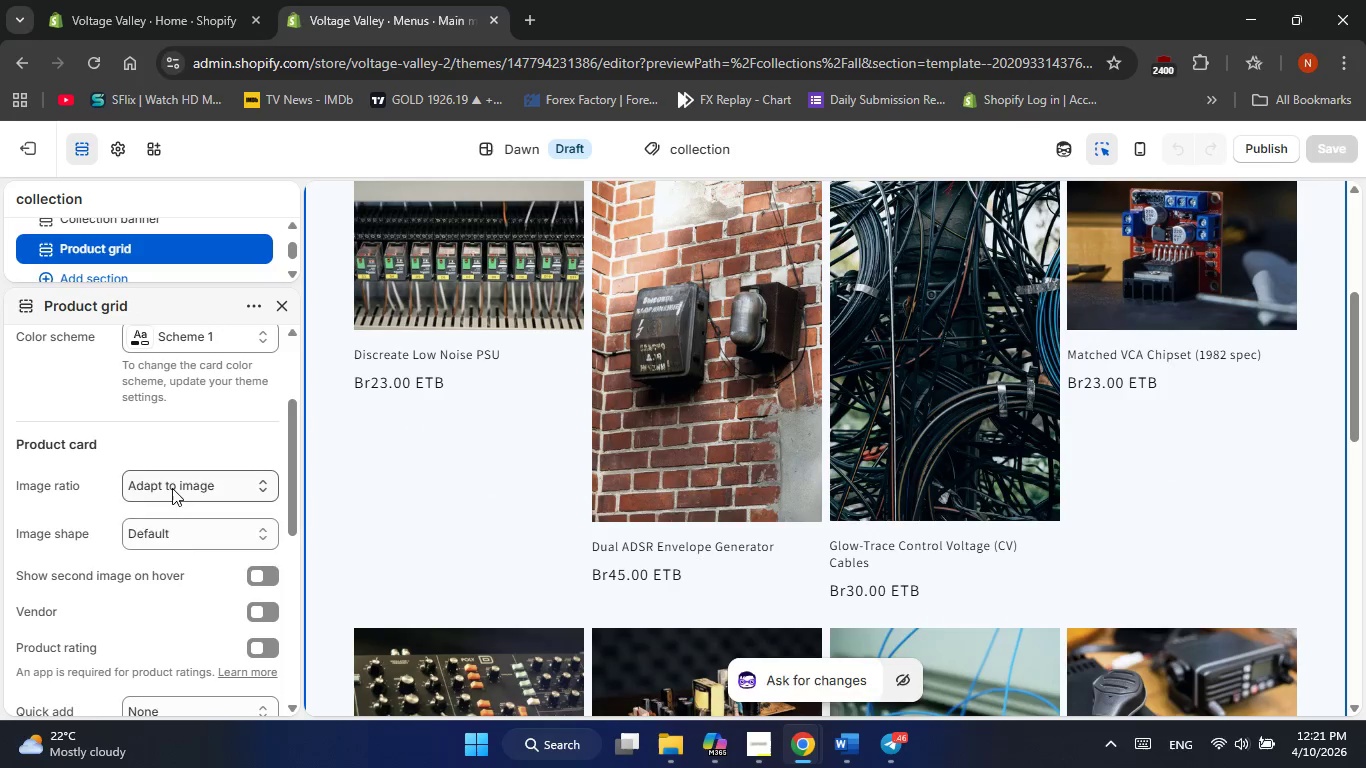 
left_click([172, 488])
 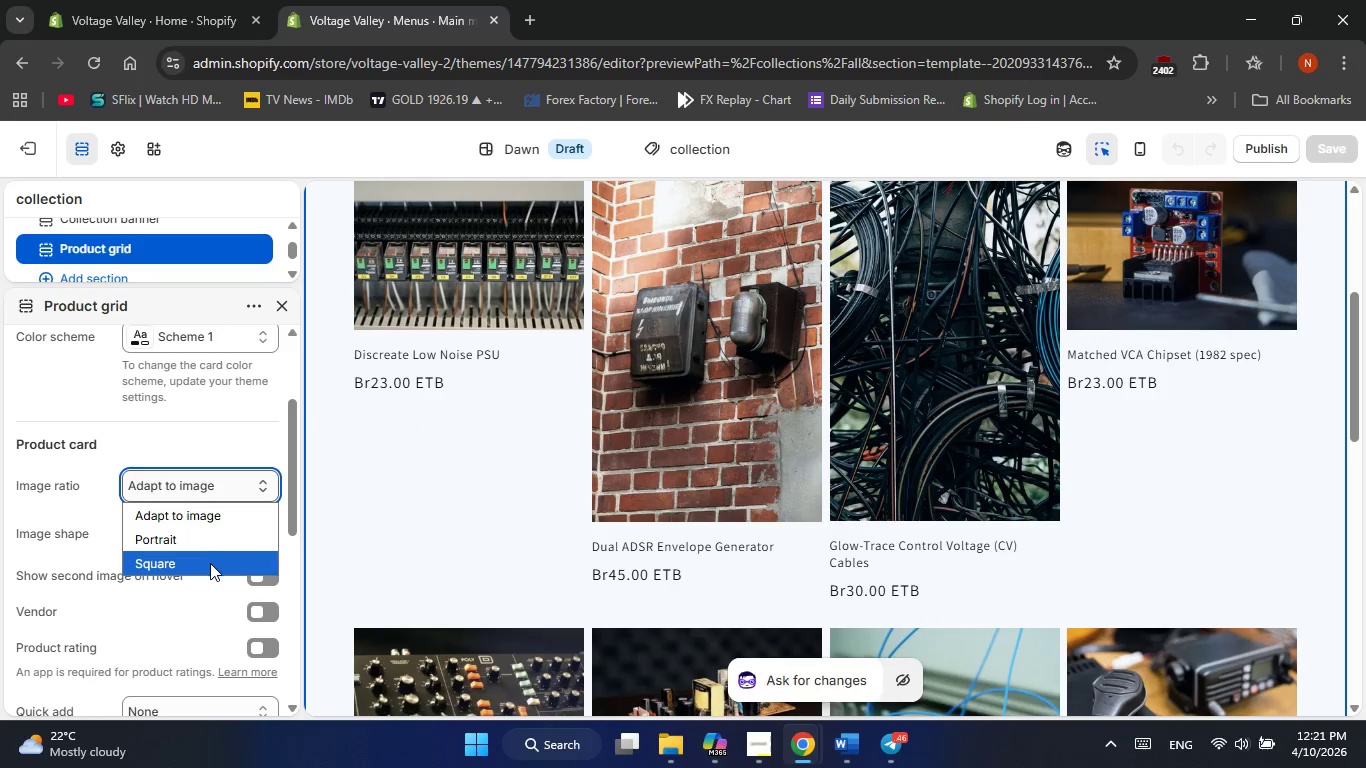 
left_click([210, 563])
 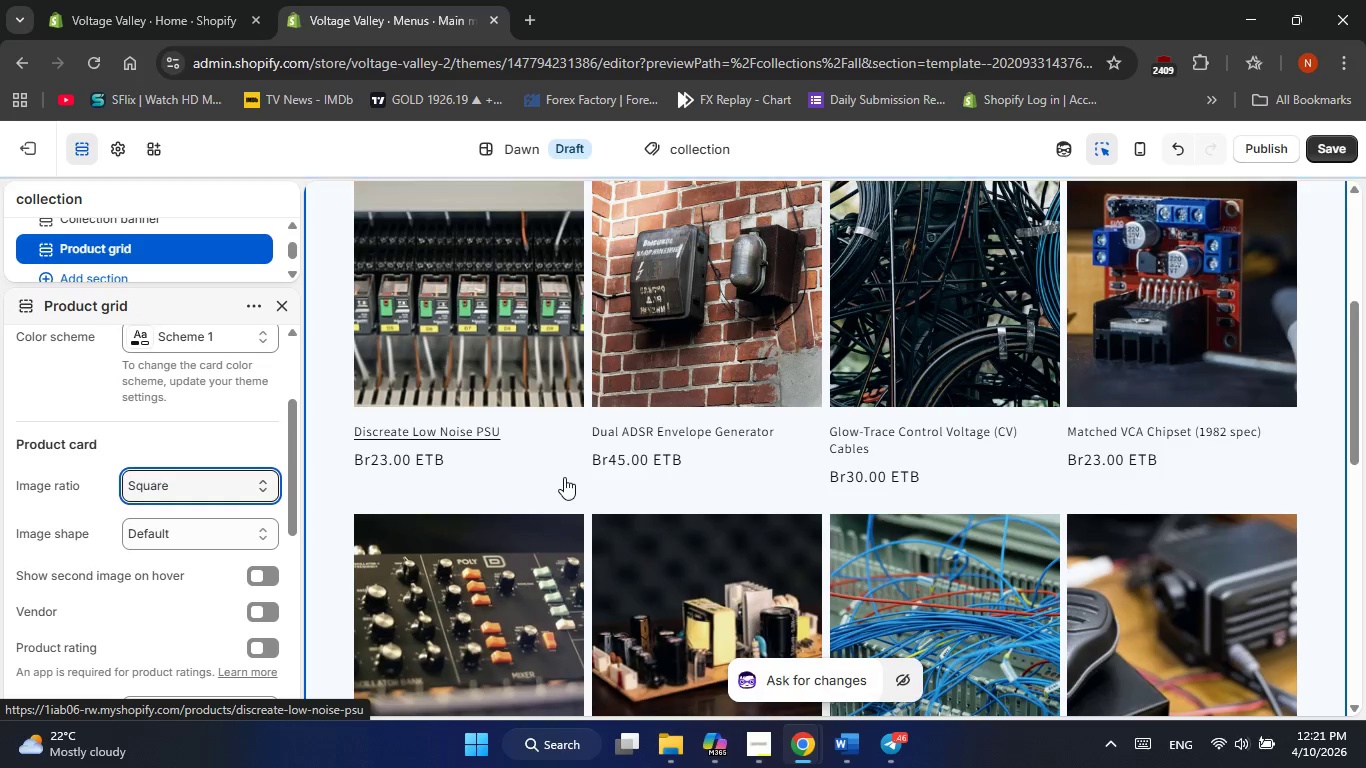 
scroll: coordinate [571, 477], scroll_direction: up, amount: 1.0
 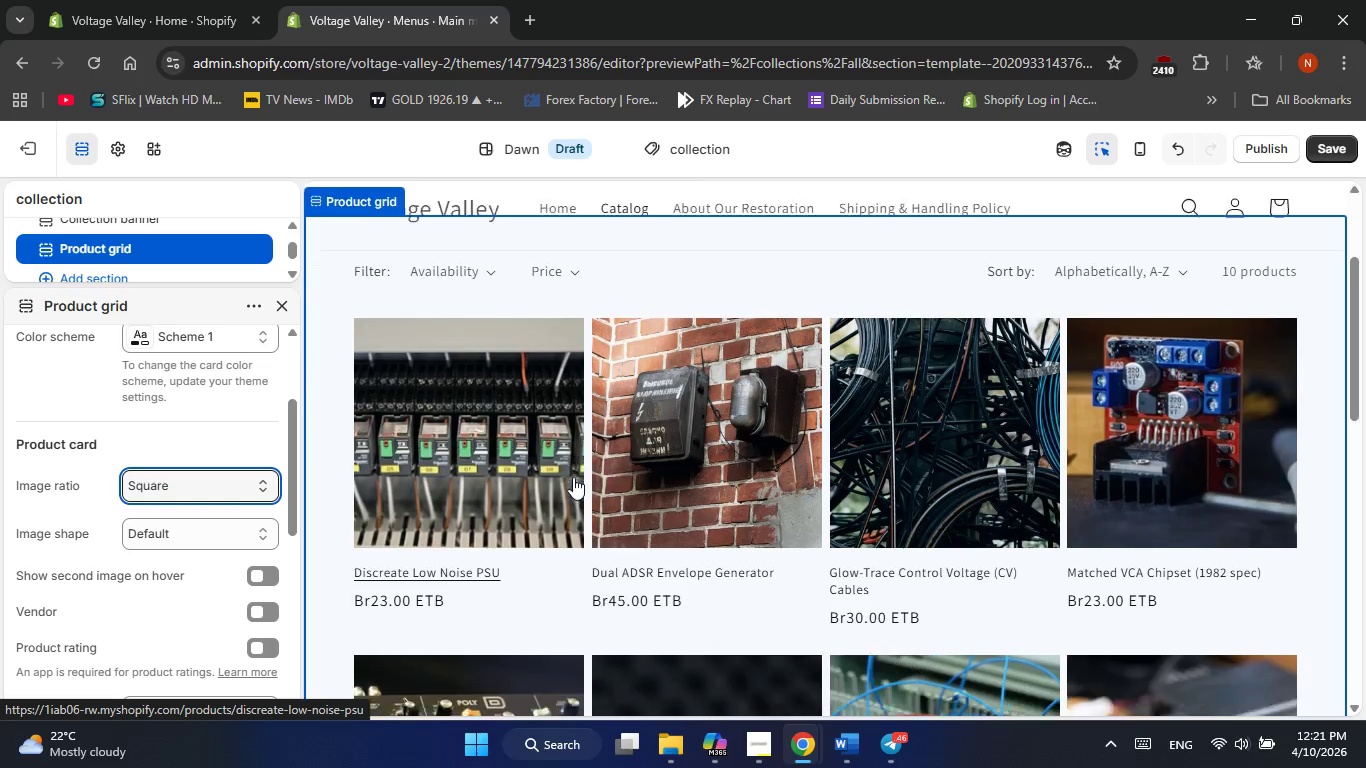 
scroll: coordinate [573, 477], scroll_direction: down, amount: 4.0
 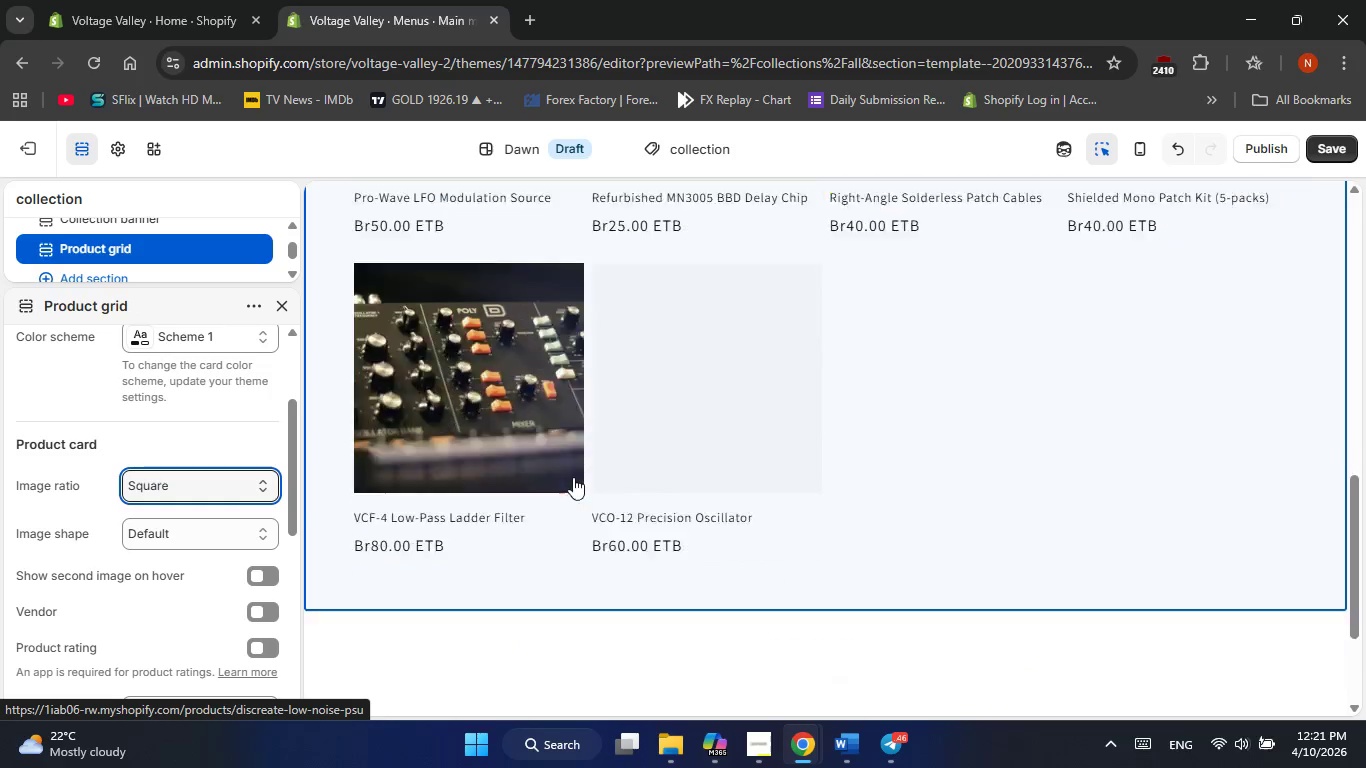 
scroll: coordinate [573, 477], scroll_direction: up, amount: 4.0
 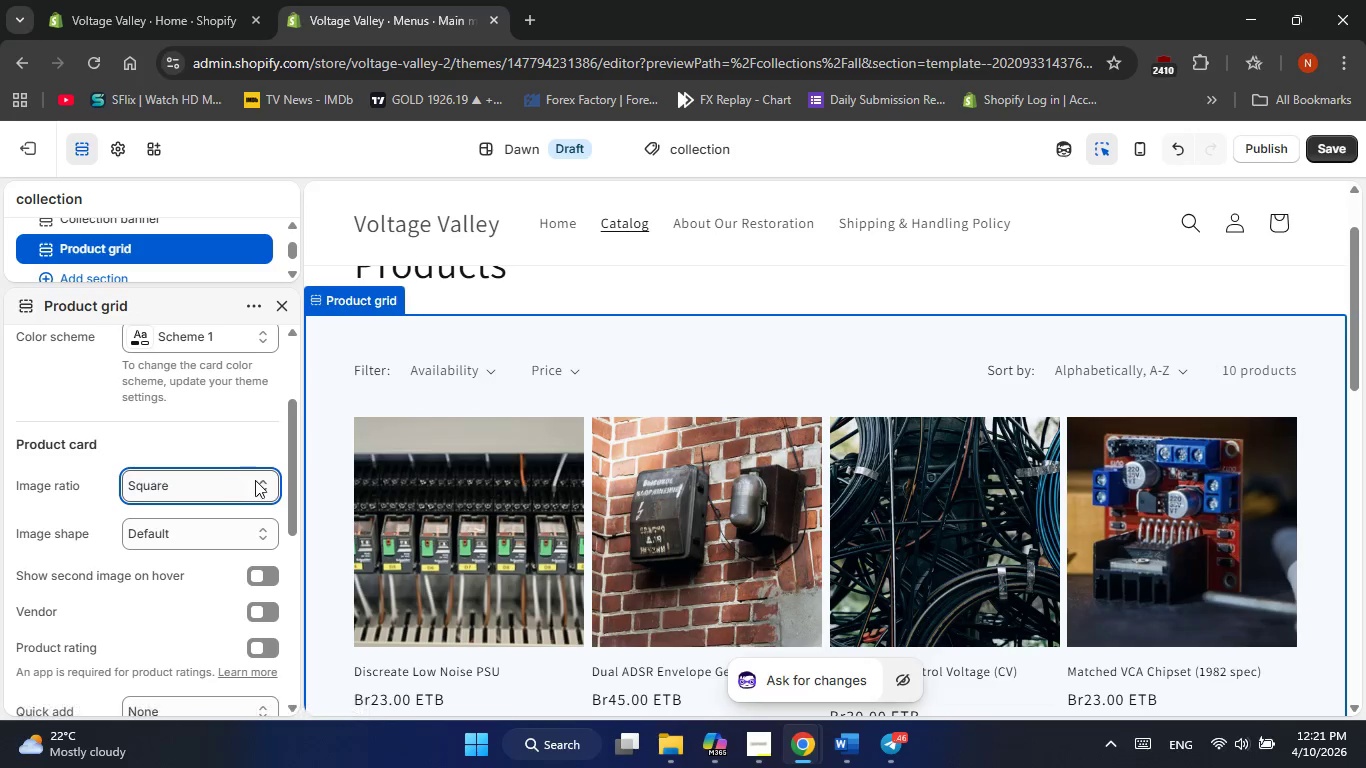 
scroll: coordinate [227, 505], scroll_direction: down, amount: 3.0
 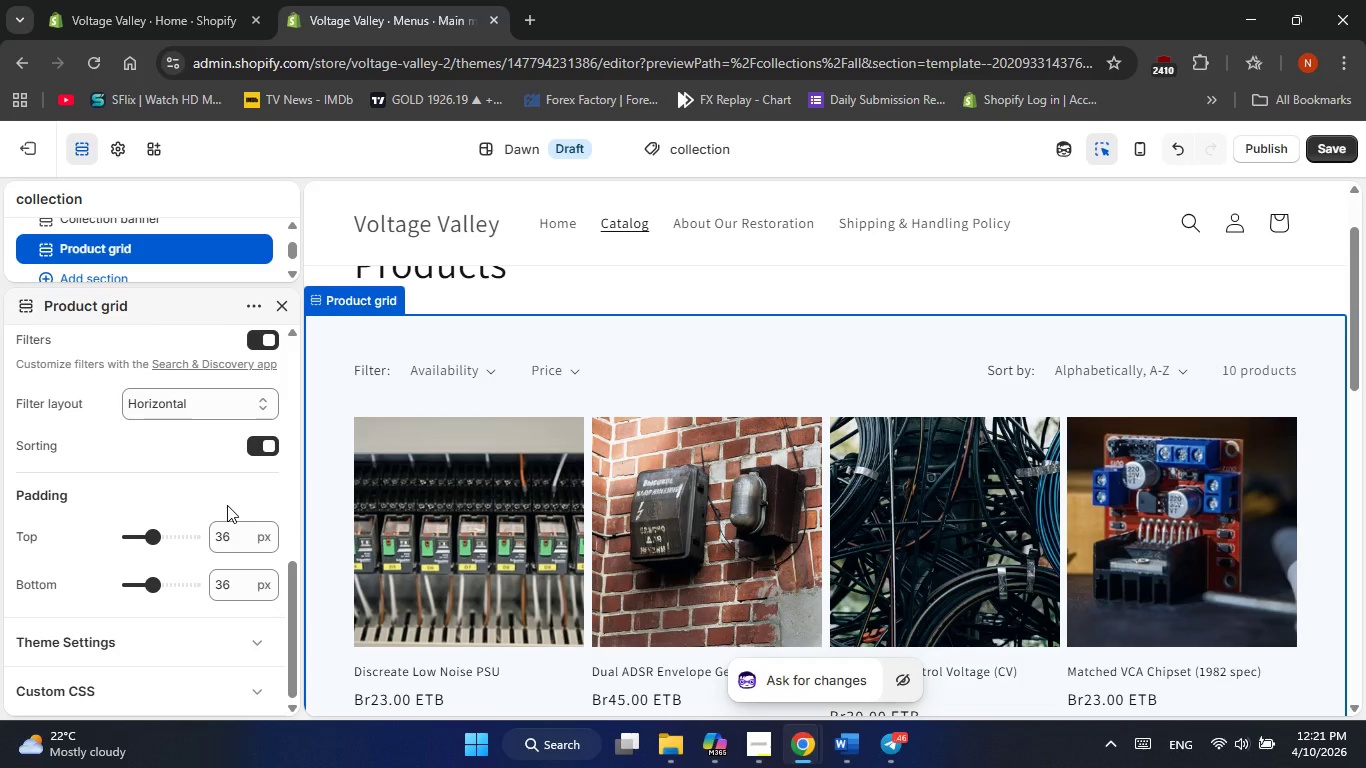 
scroll: coordinate [227, 505], scroll_direction: up, amount: 3.0
 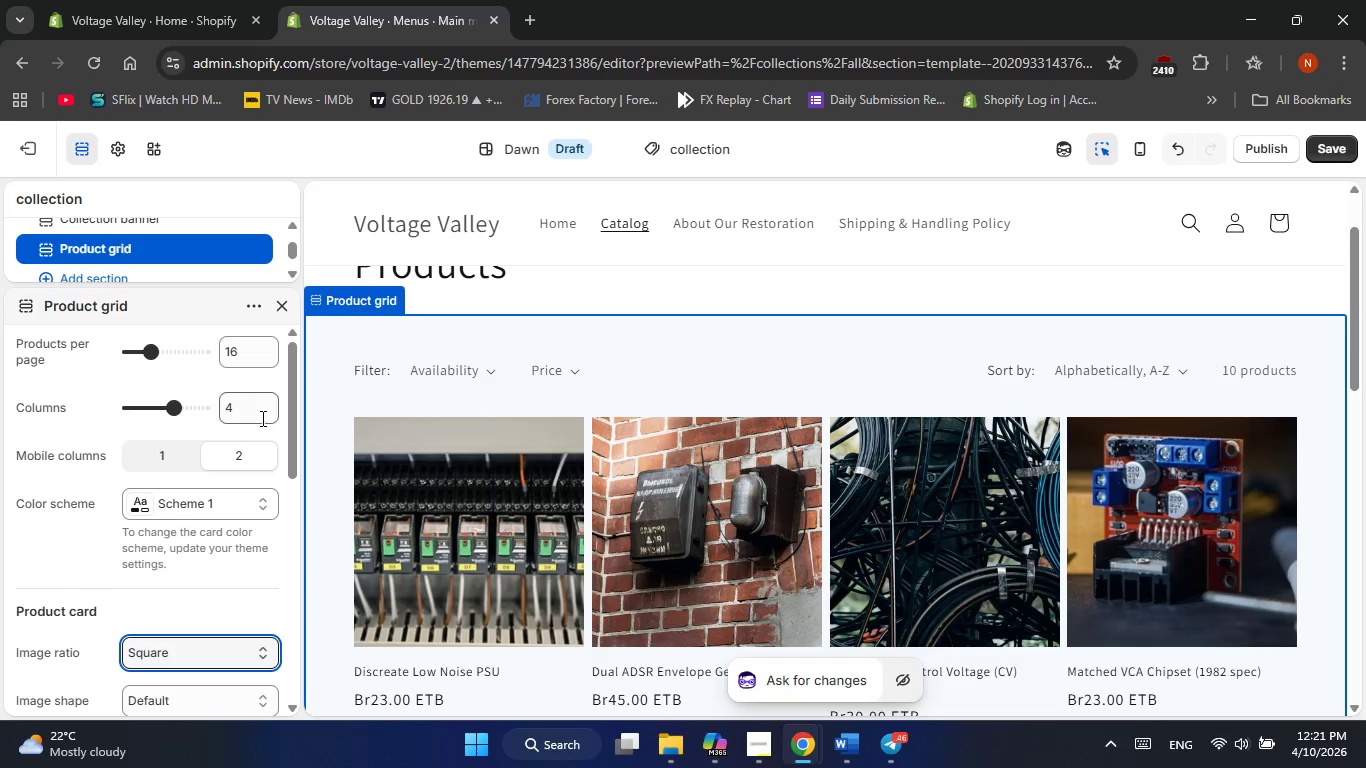 
left_click([243, 417])
 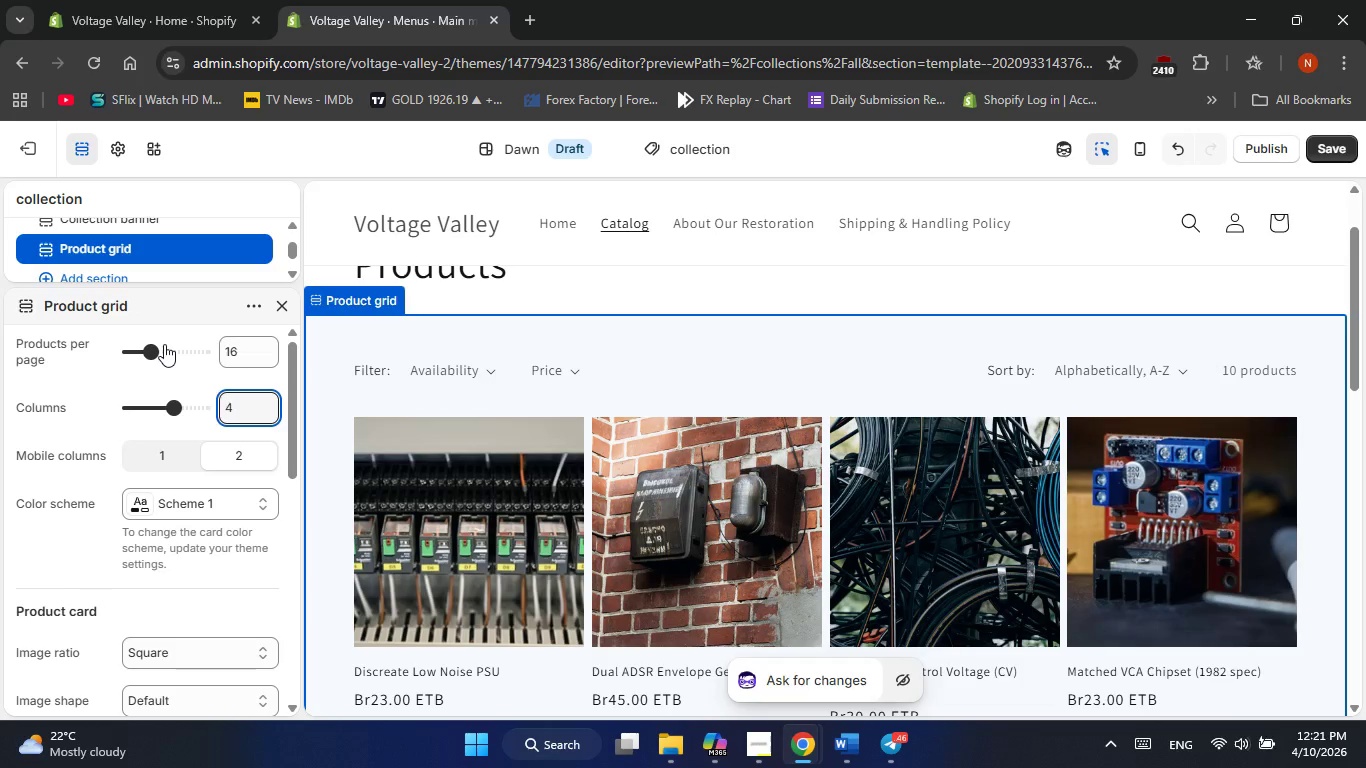 
key(Backspace)
 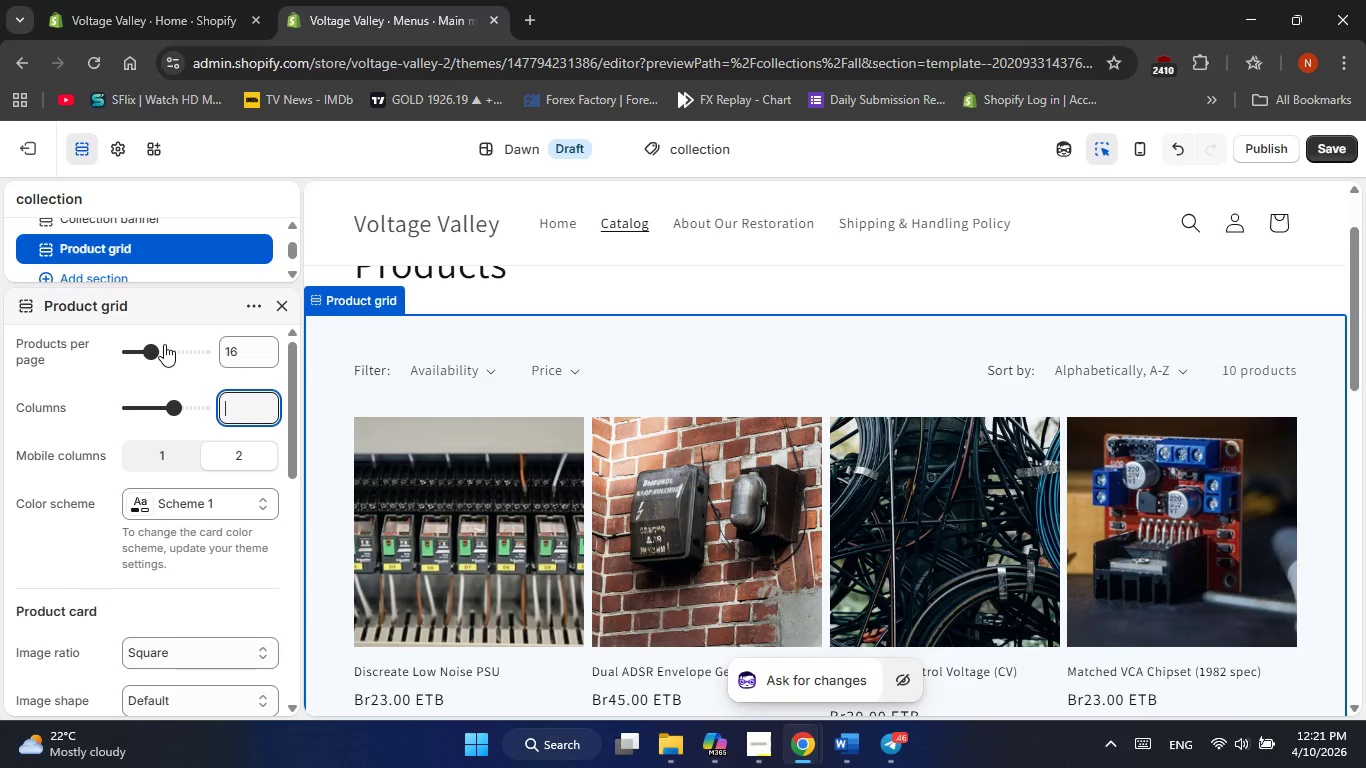 
key(Numpad5)
 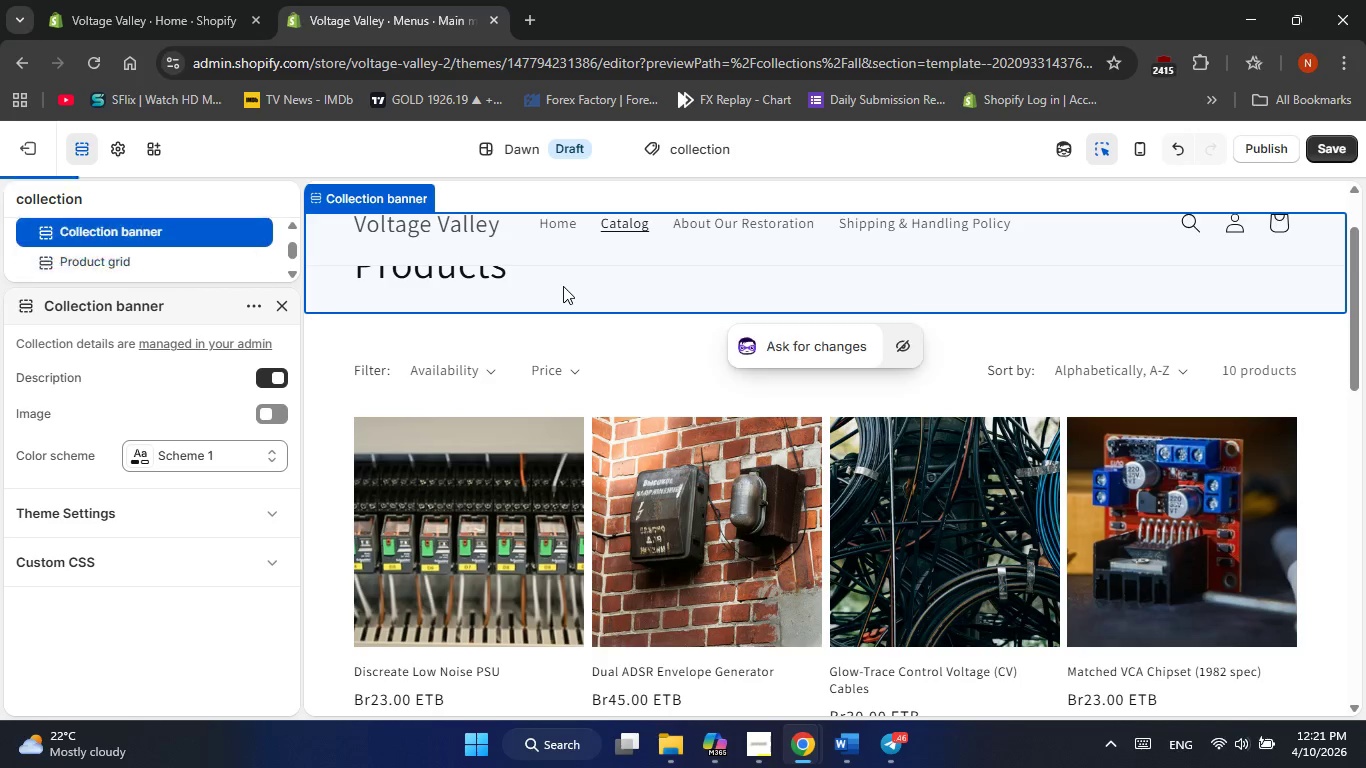 
wait(5.49)
 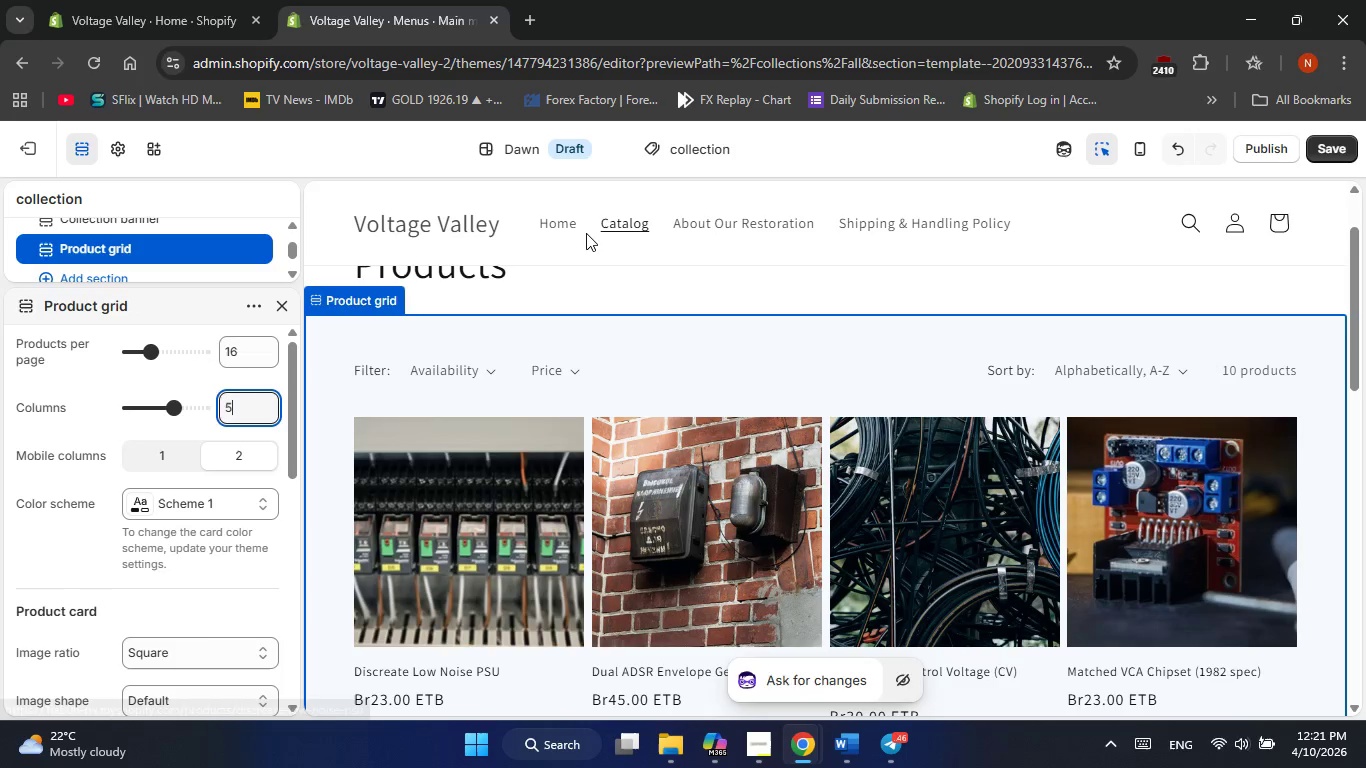 
scroll: coordinate [637, 441], scroll_direction: up, amount: 10.0
 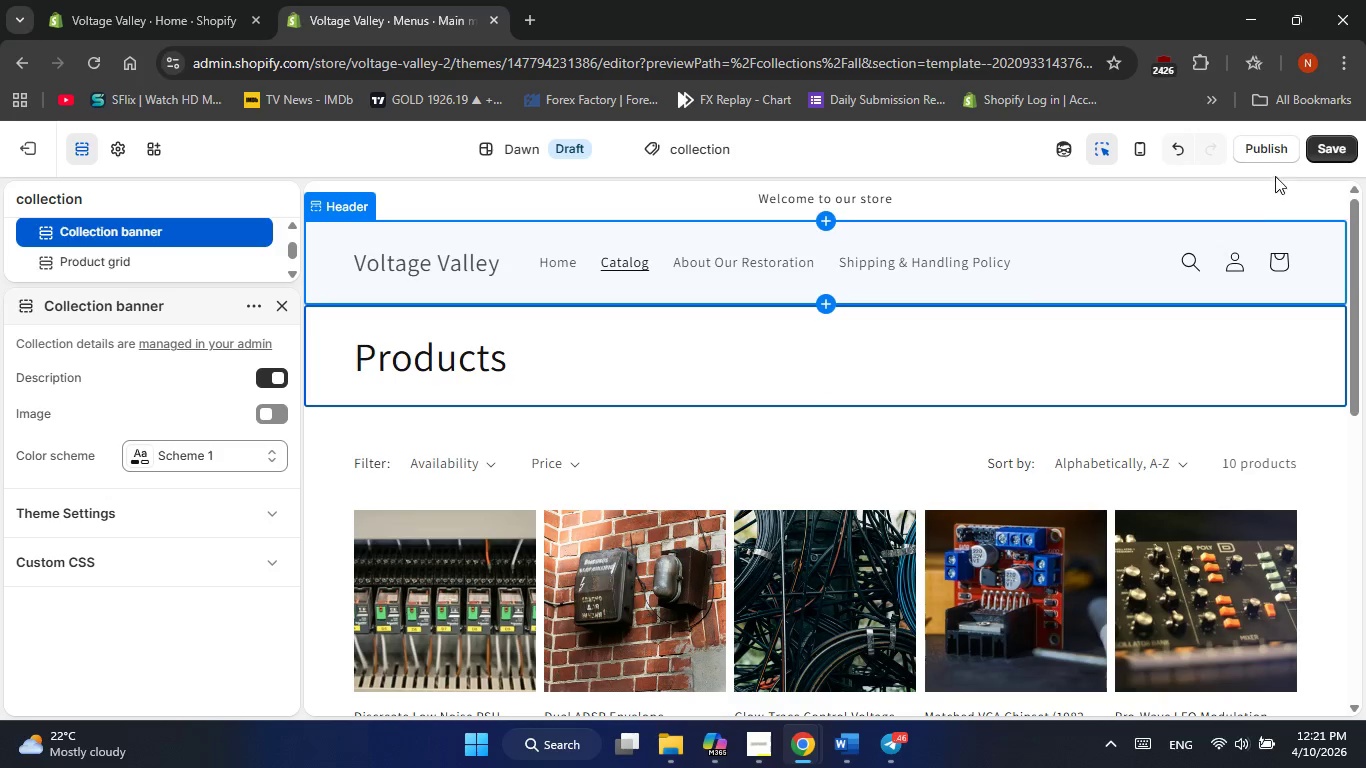 